 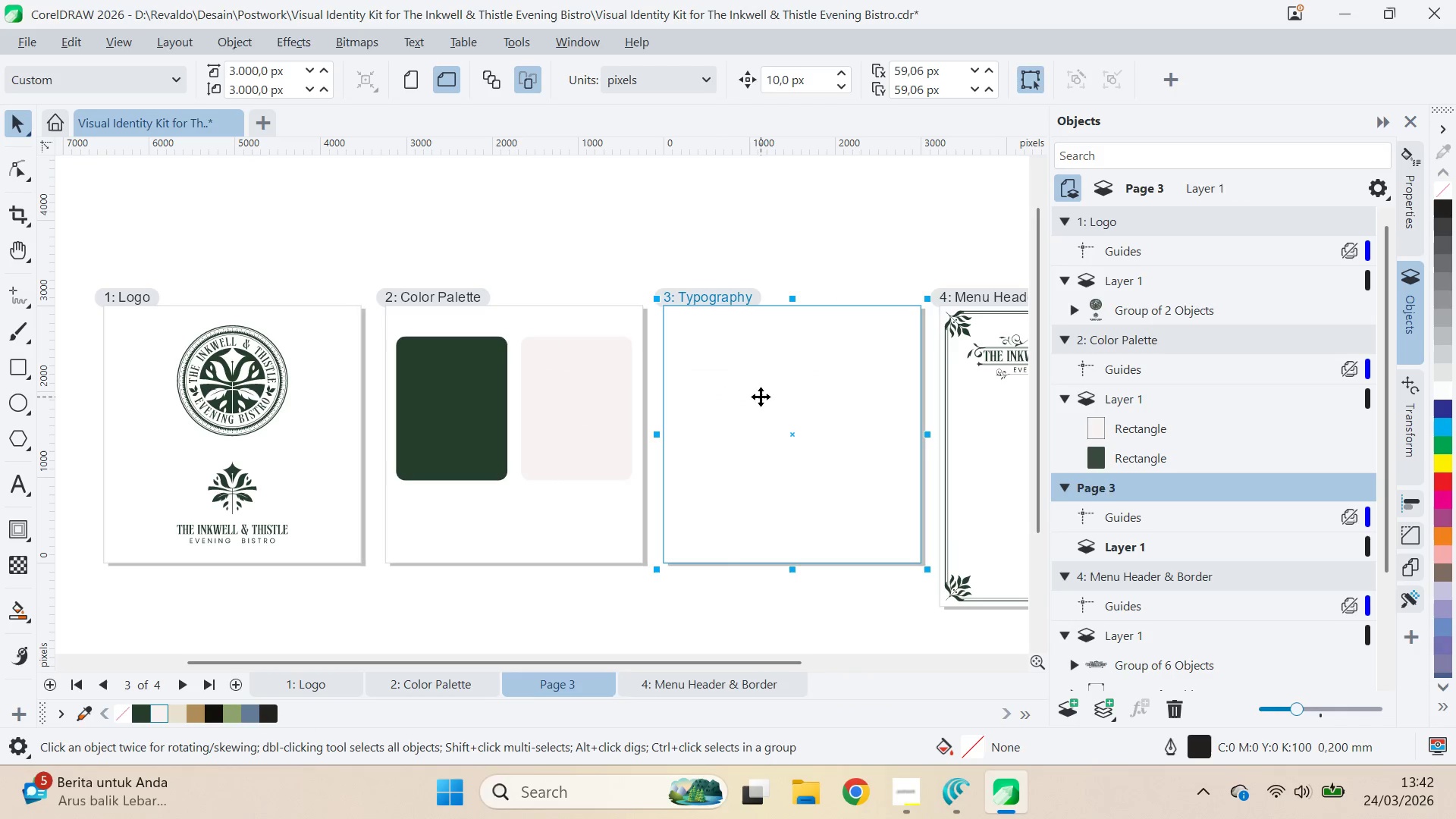 
key(Control+ControlLeft)
 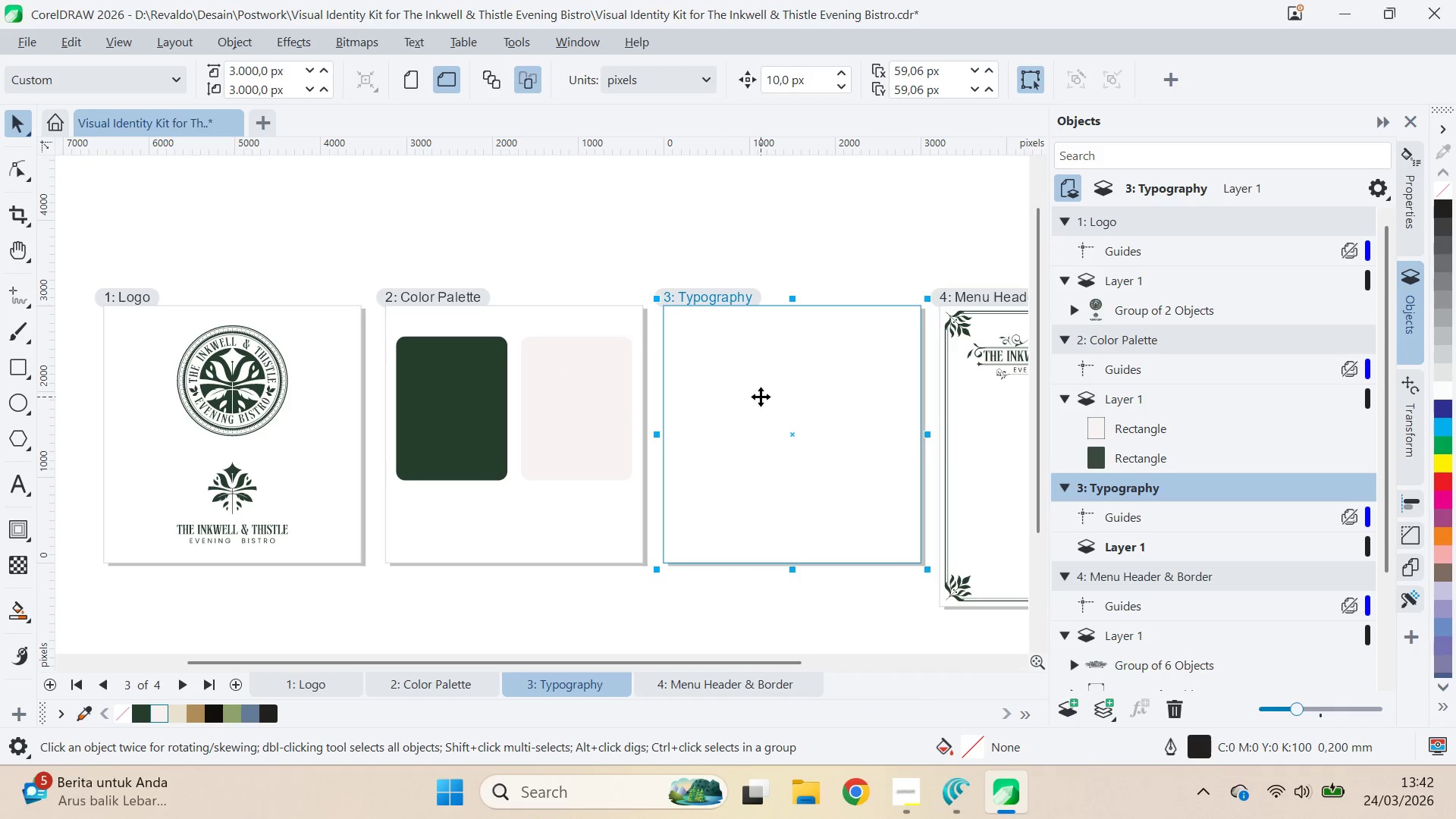 
key(Control+S)
 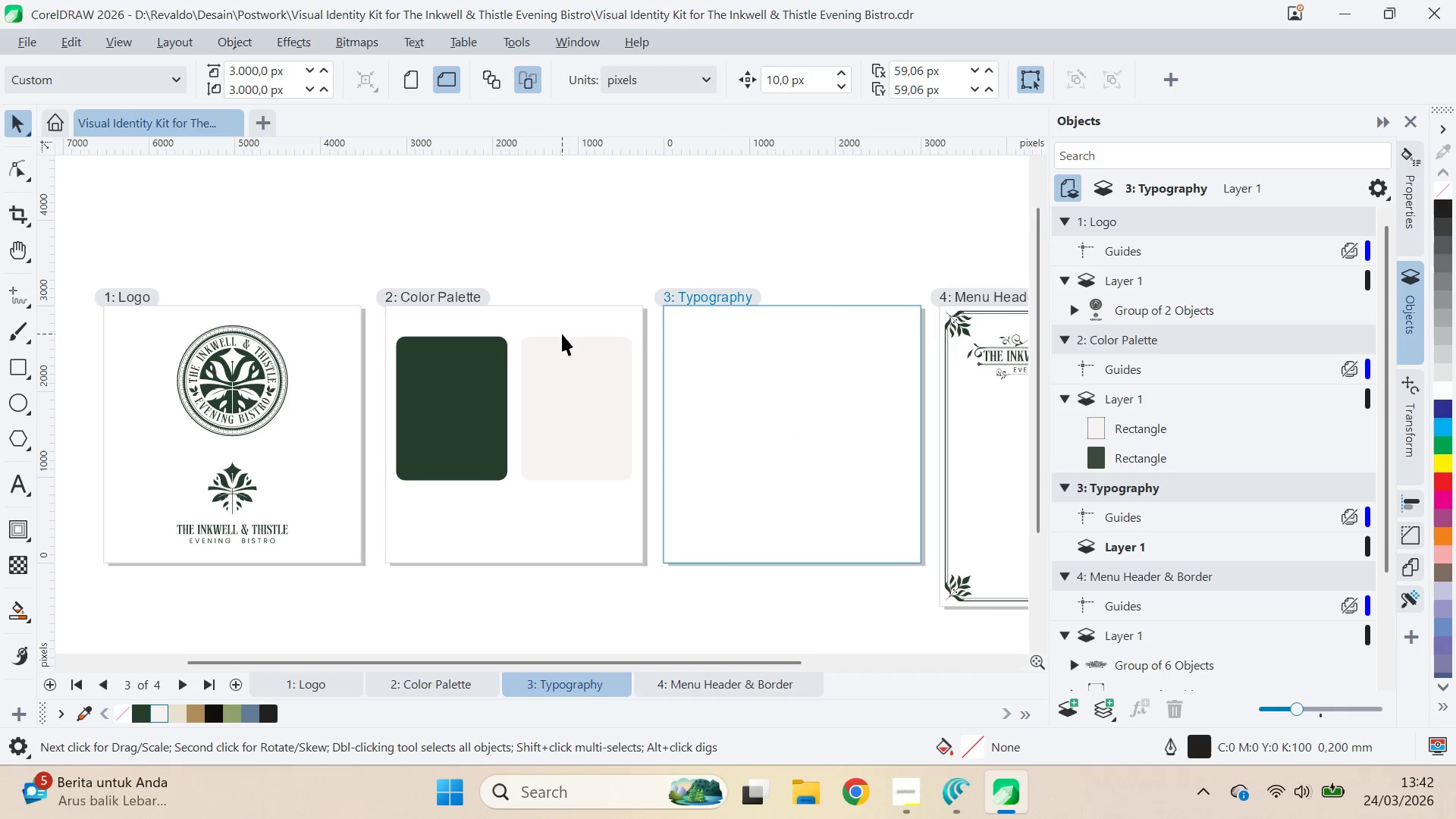 
double_click([550, 338])
 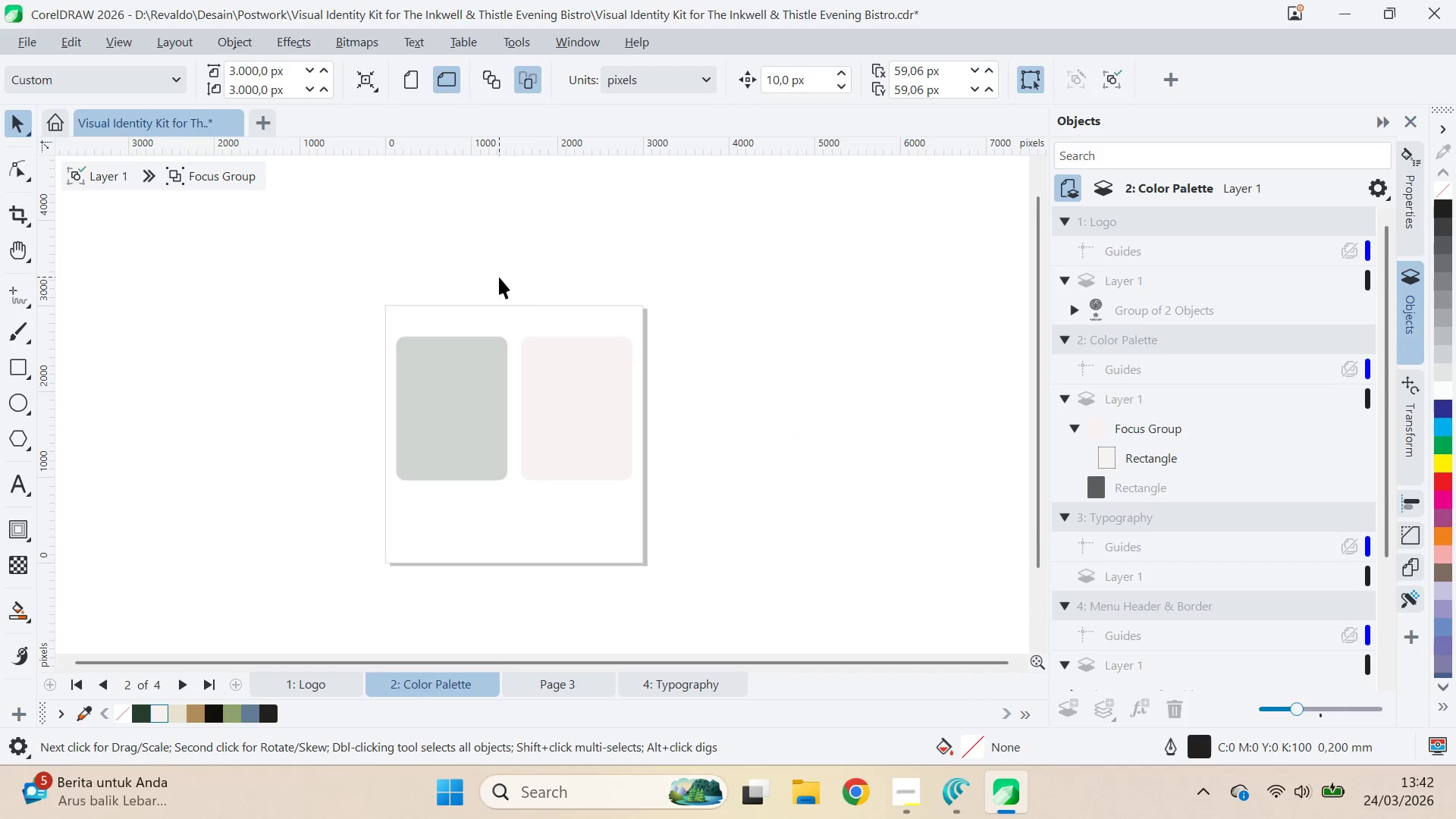 
triple_click([497, 273])
 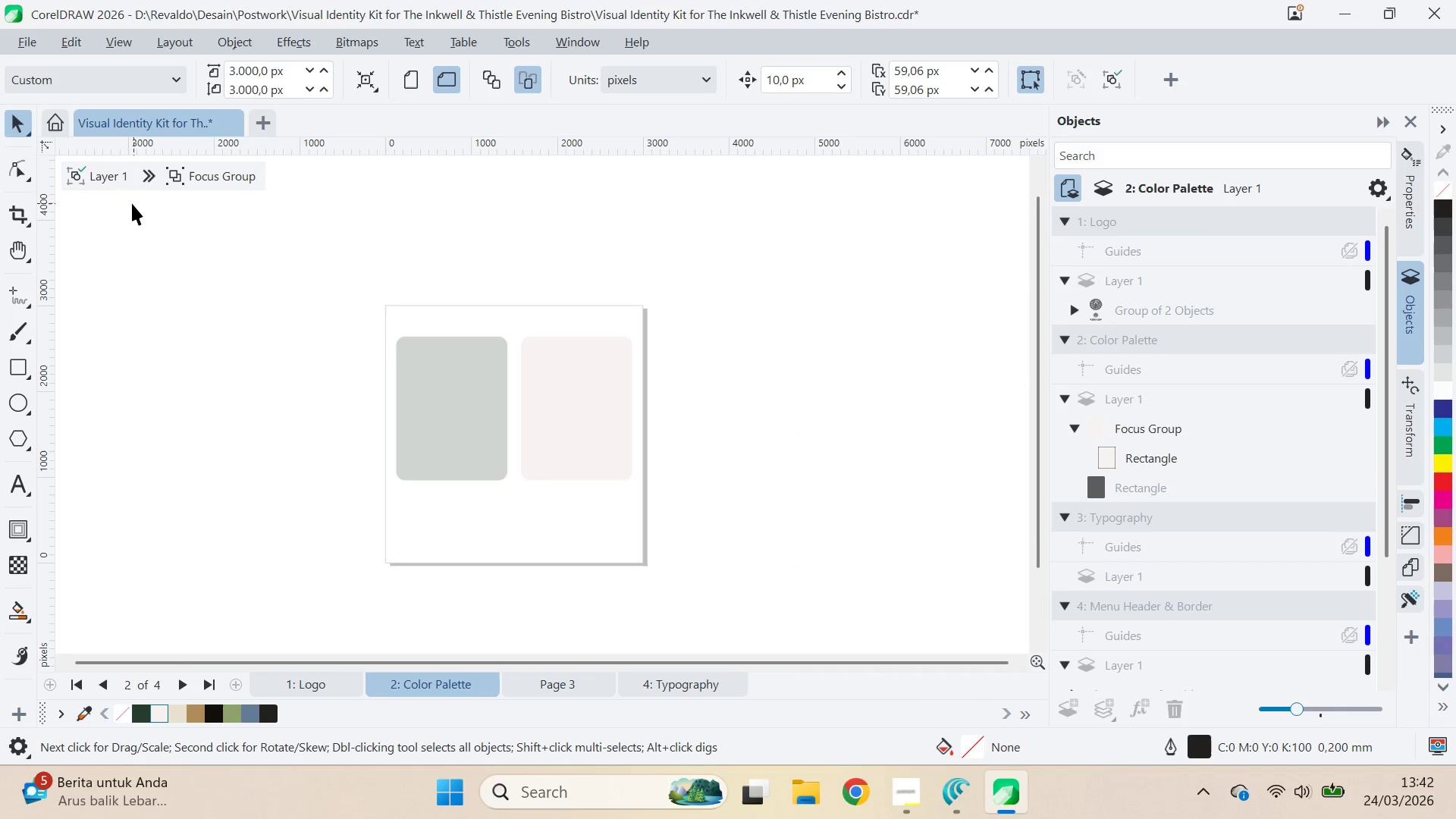 
left_click([115, 186])
 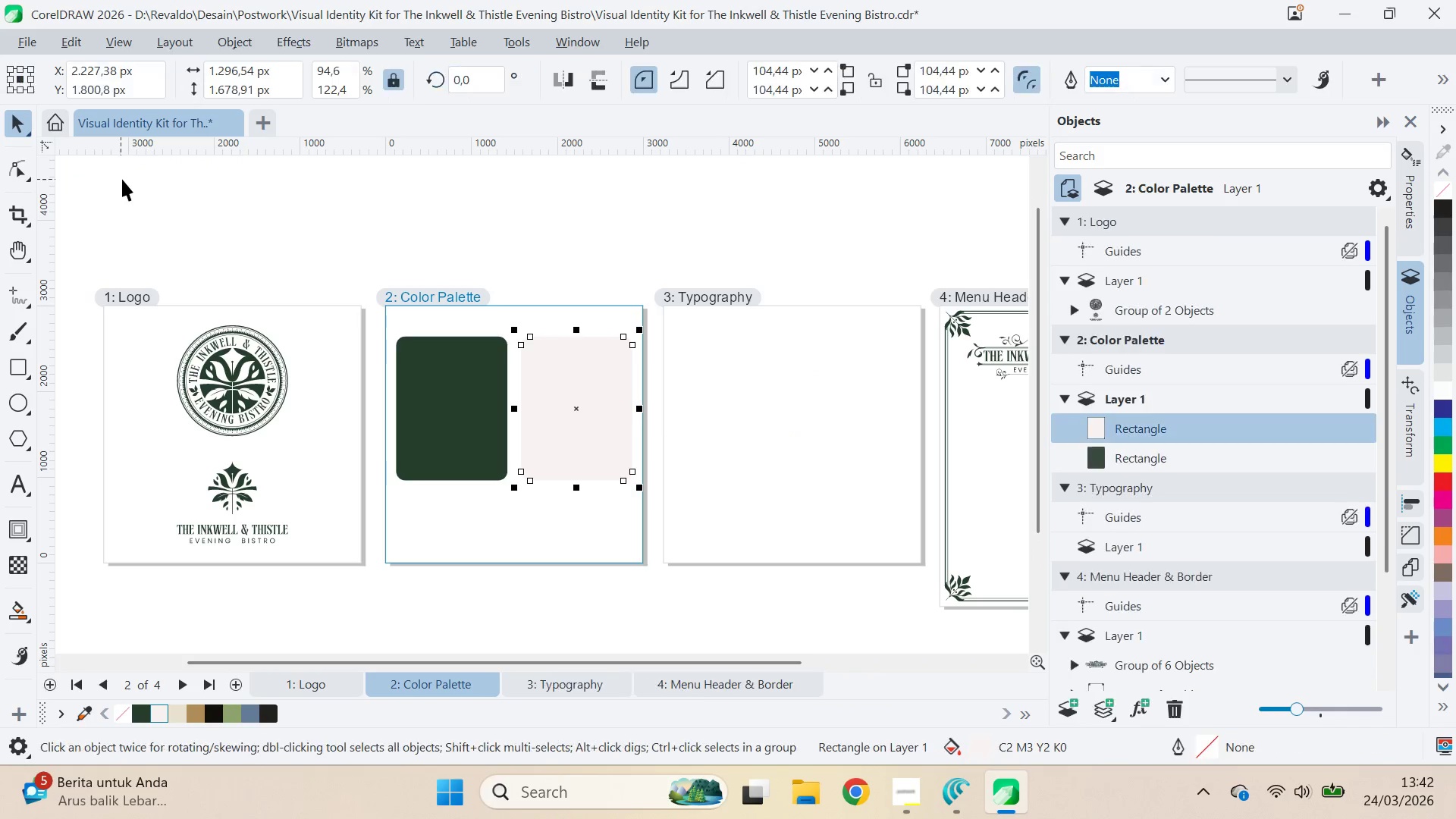 
left_click([455, 232])
 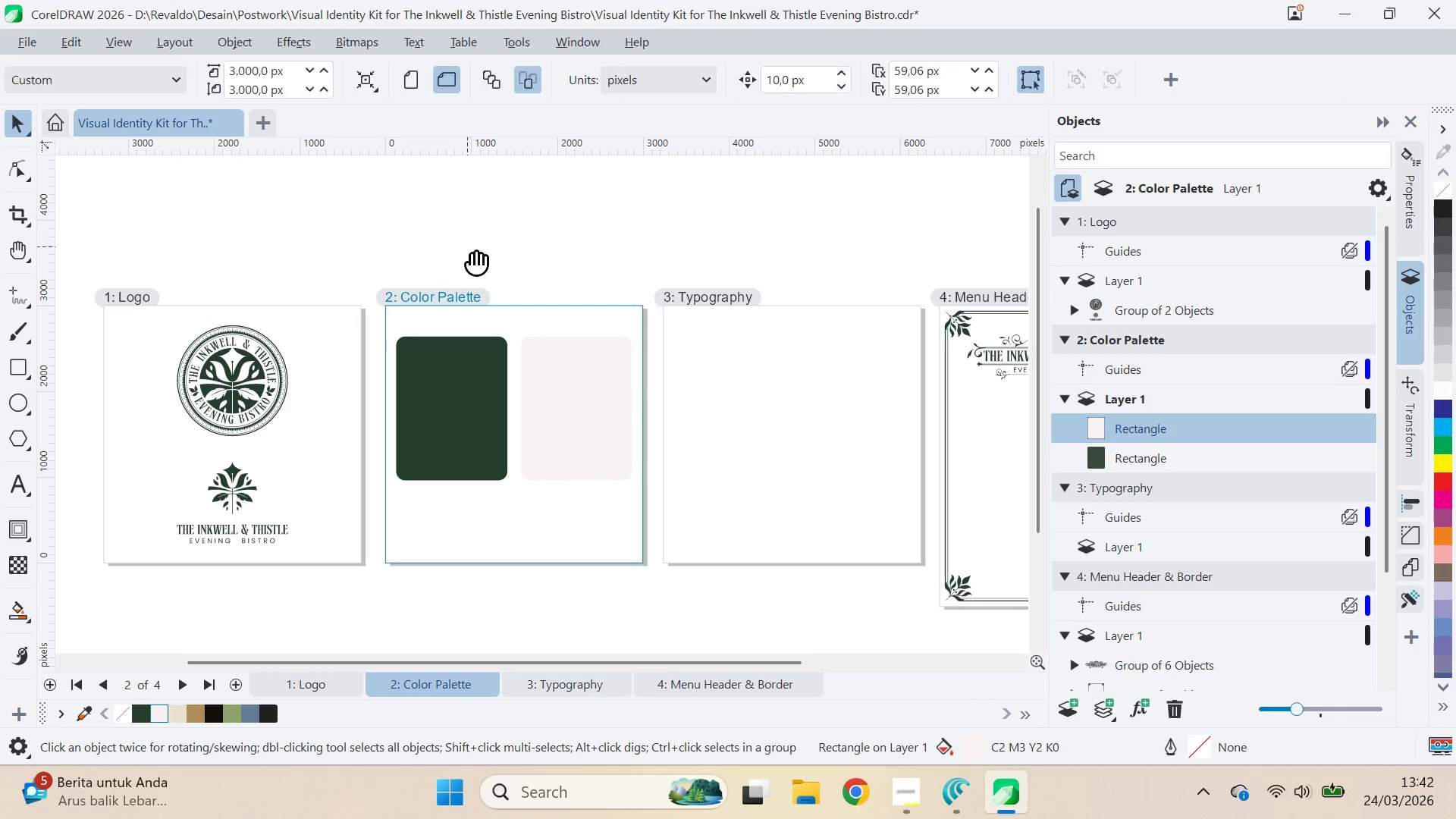 
type(qv)
 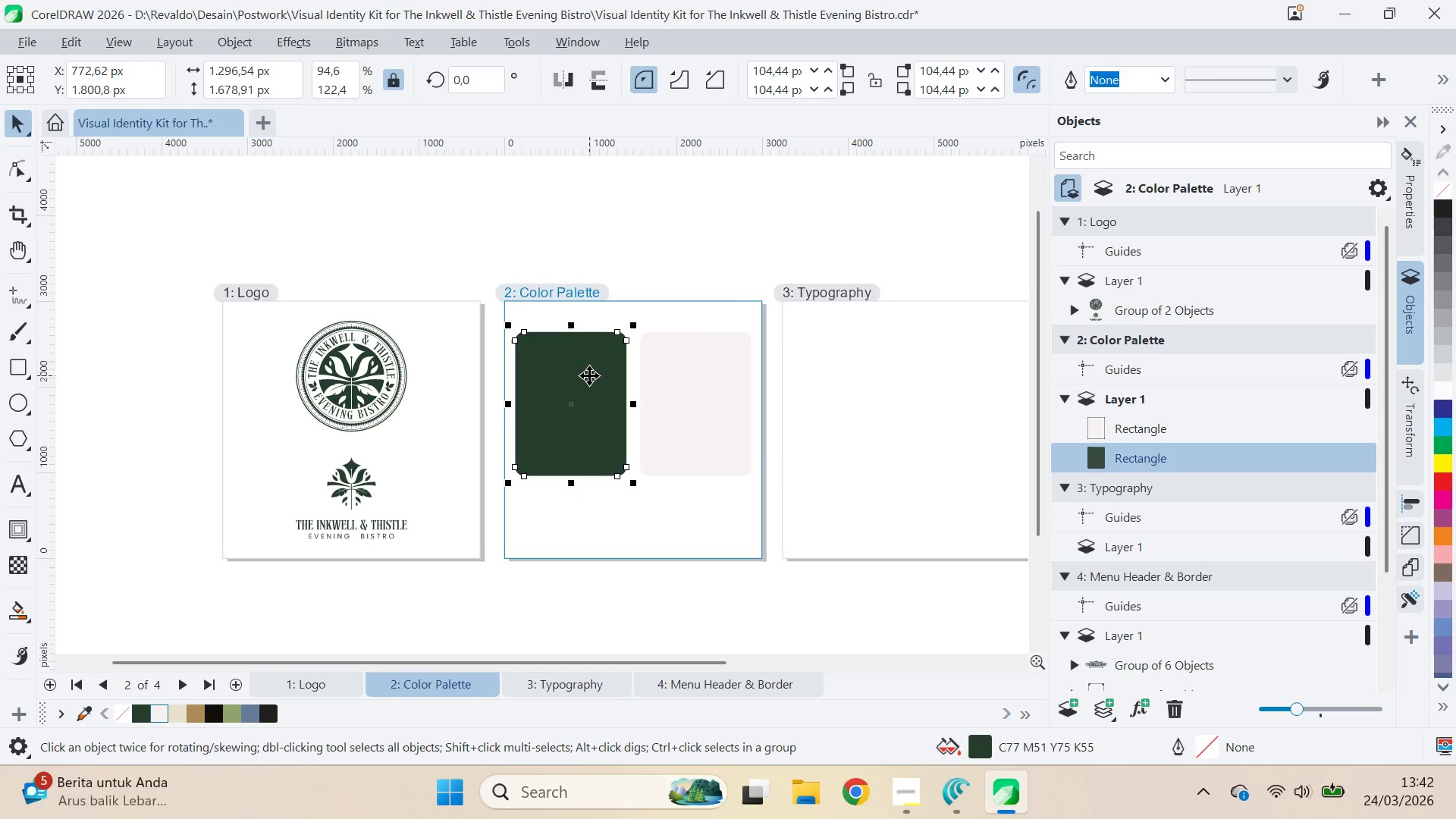 
left_click_drag(start_coordinate=[478, 261], to_coordinate=[597, 256])
 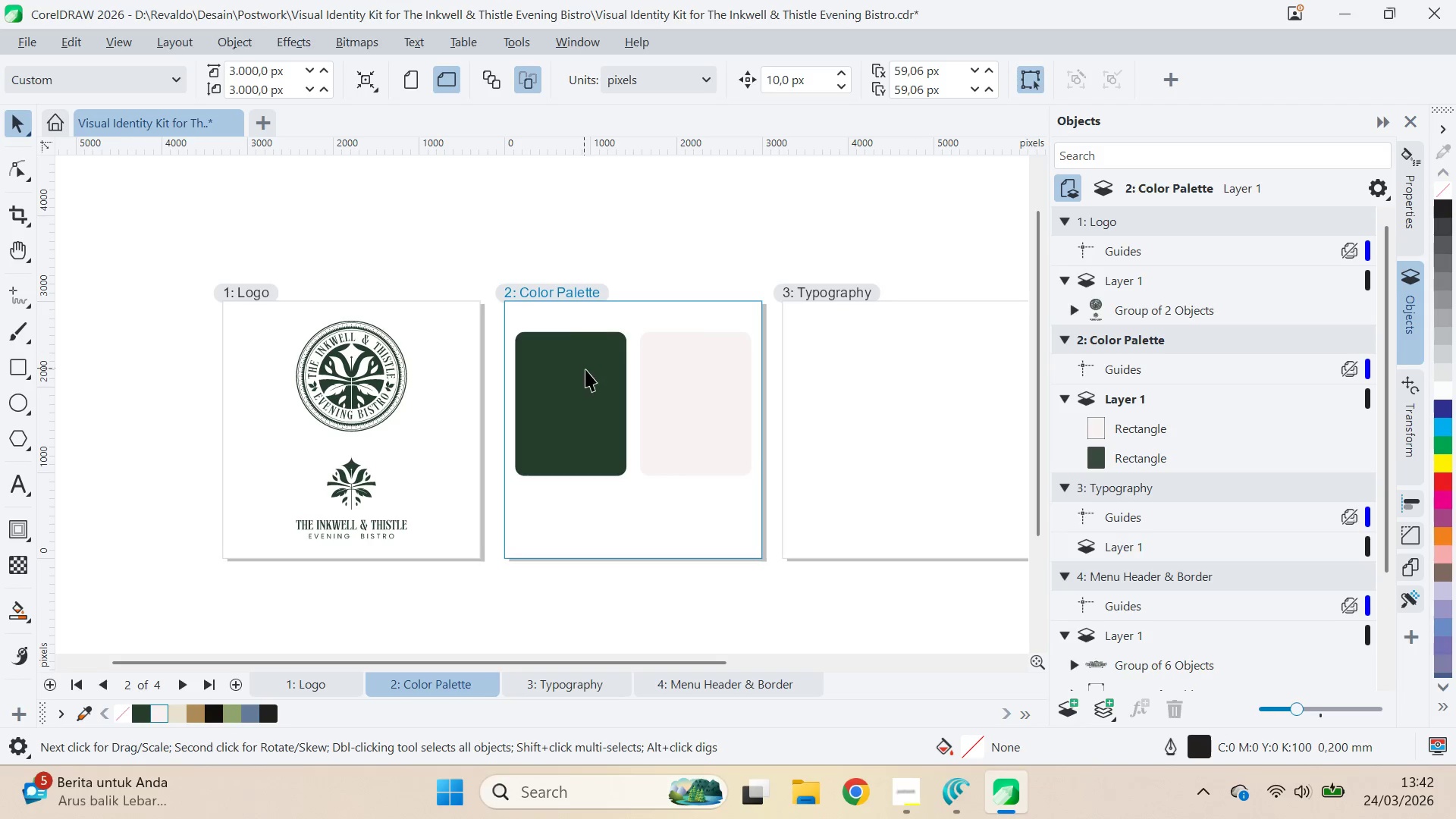 
left_click([589, 375])
 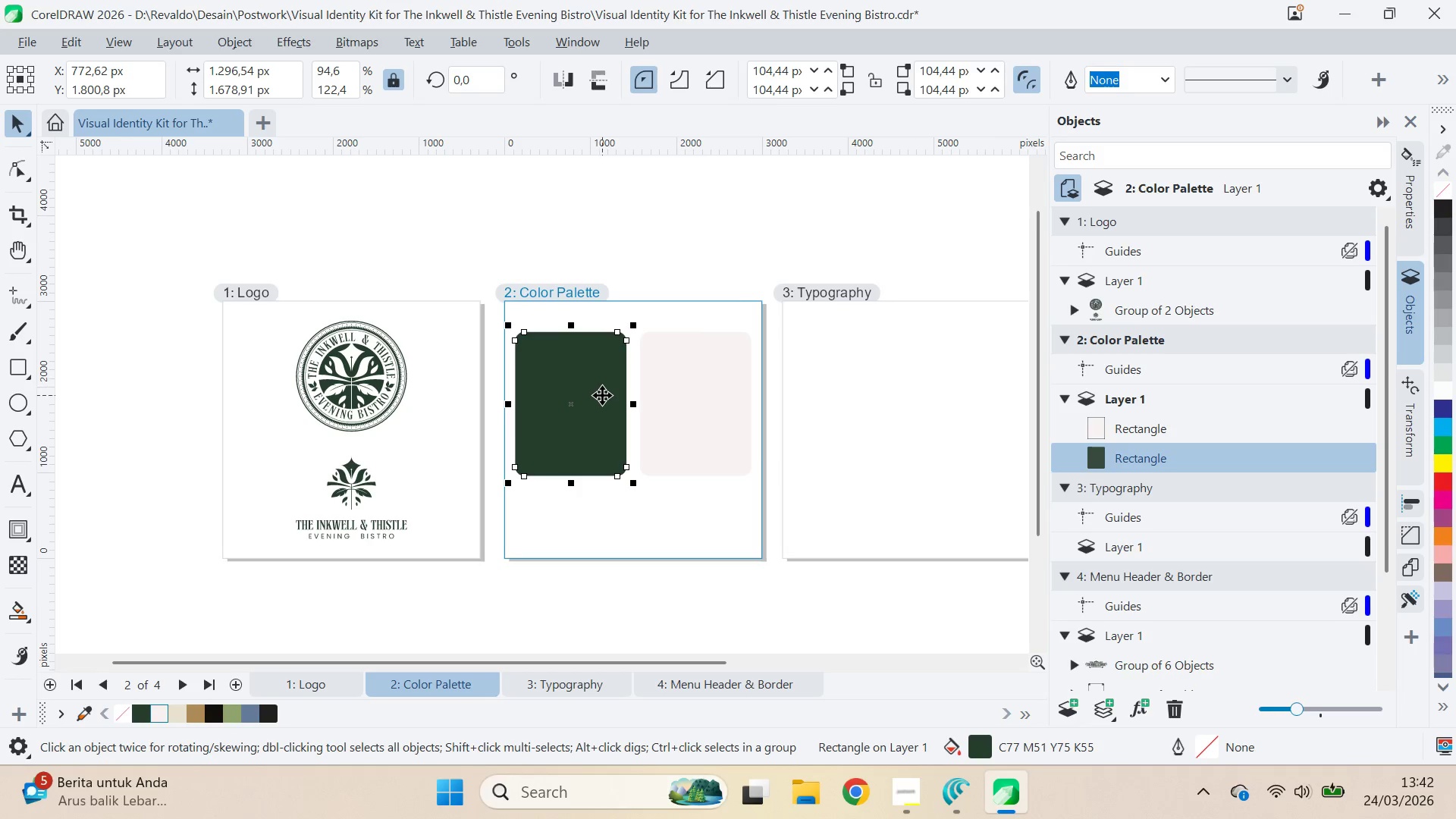 
key(Q)
 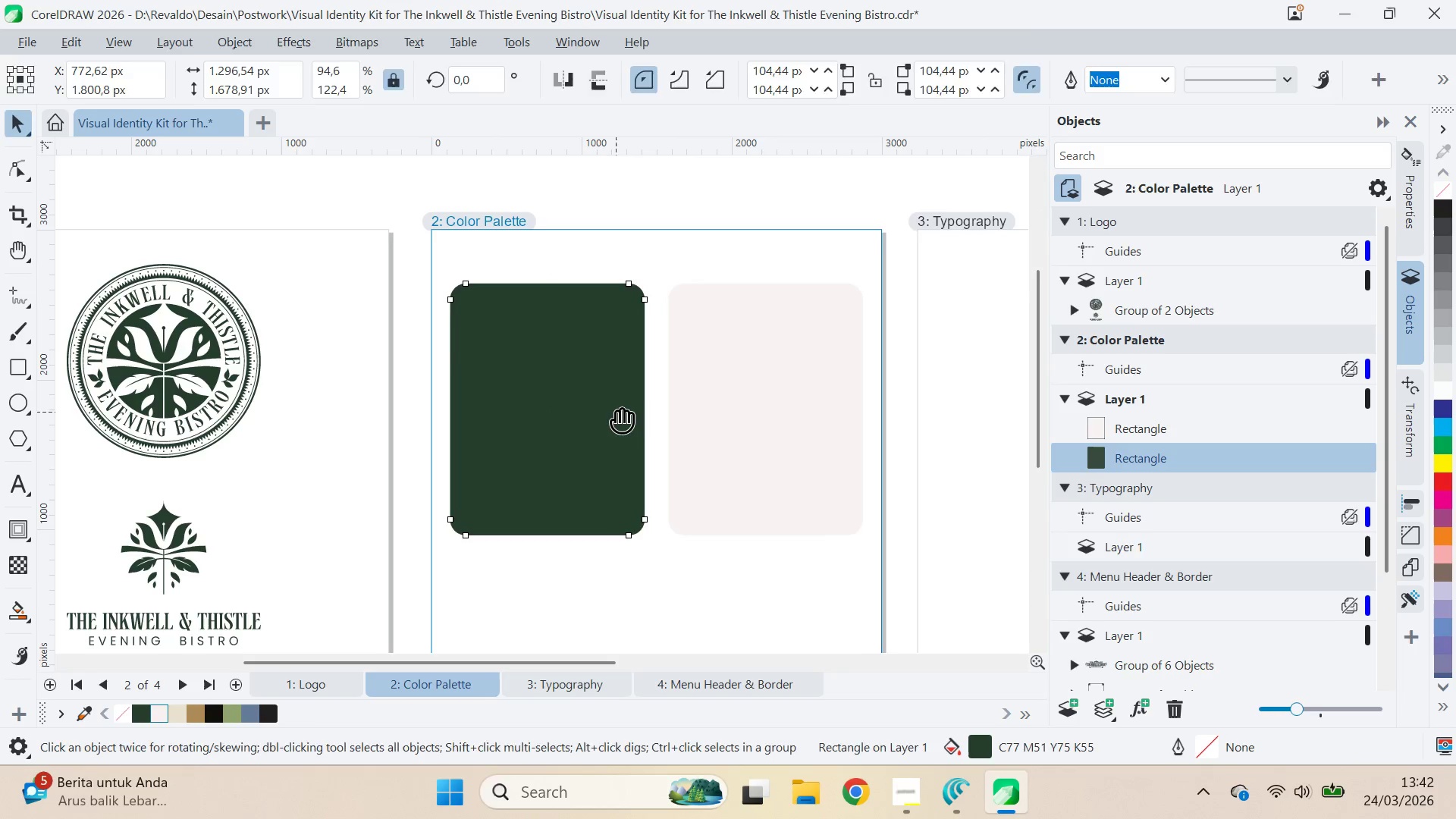 
left_click_drag(start_coordinate=[617, 413], to_coordinate=[581, 365])
 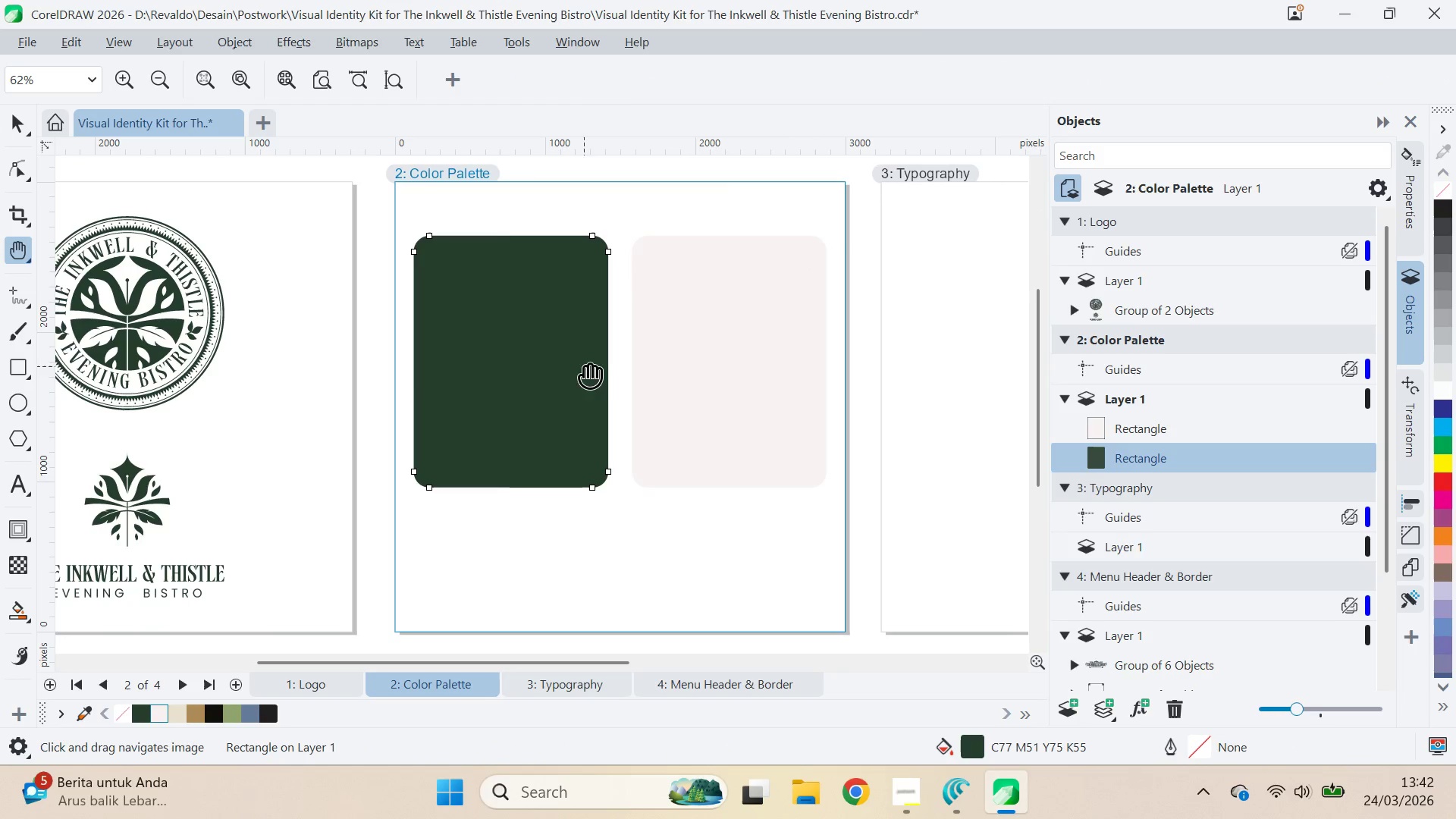 
scroll: coordinate [602, 397], scroll_direction: up, amount: 4.0
 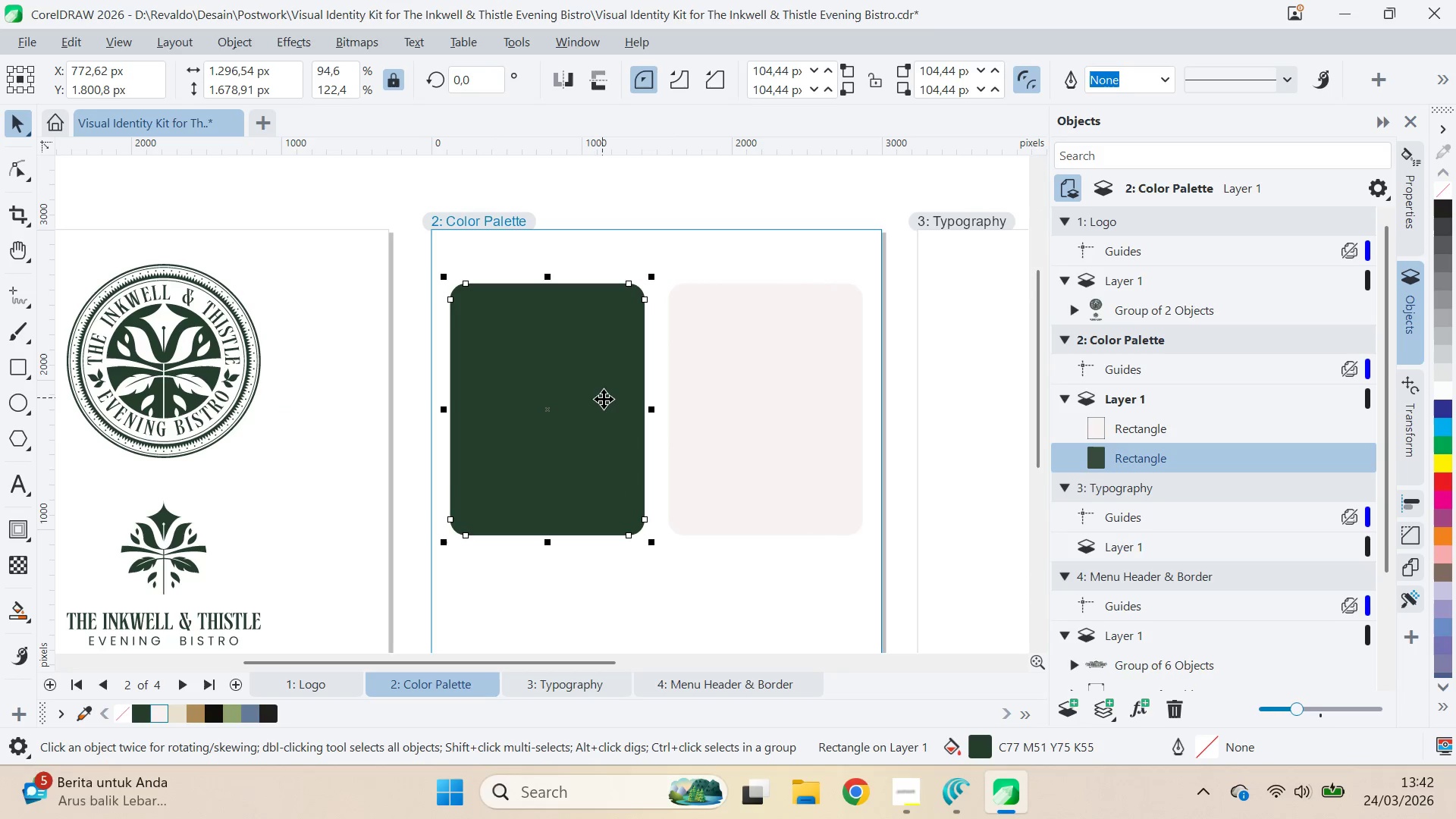 
key(V)
 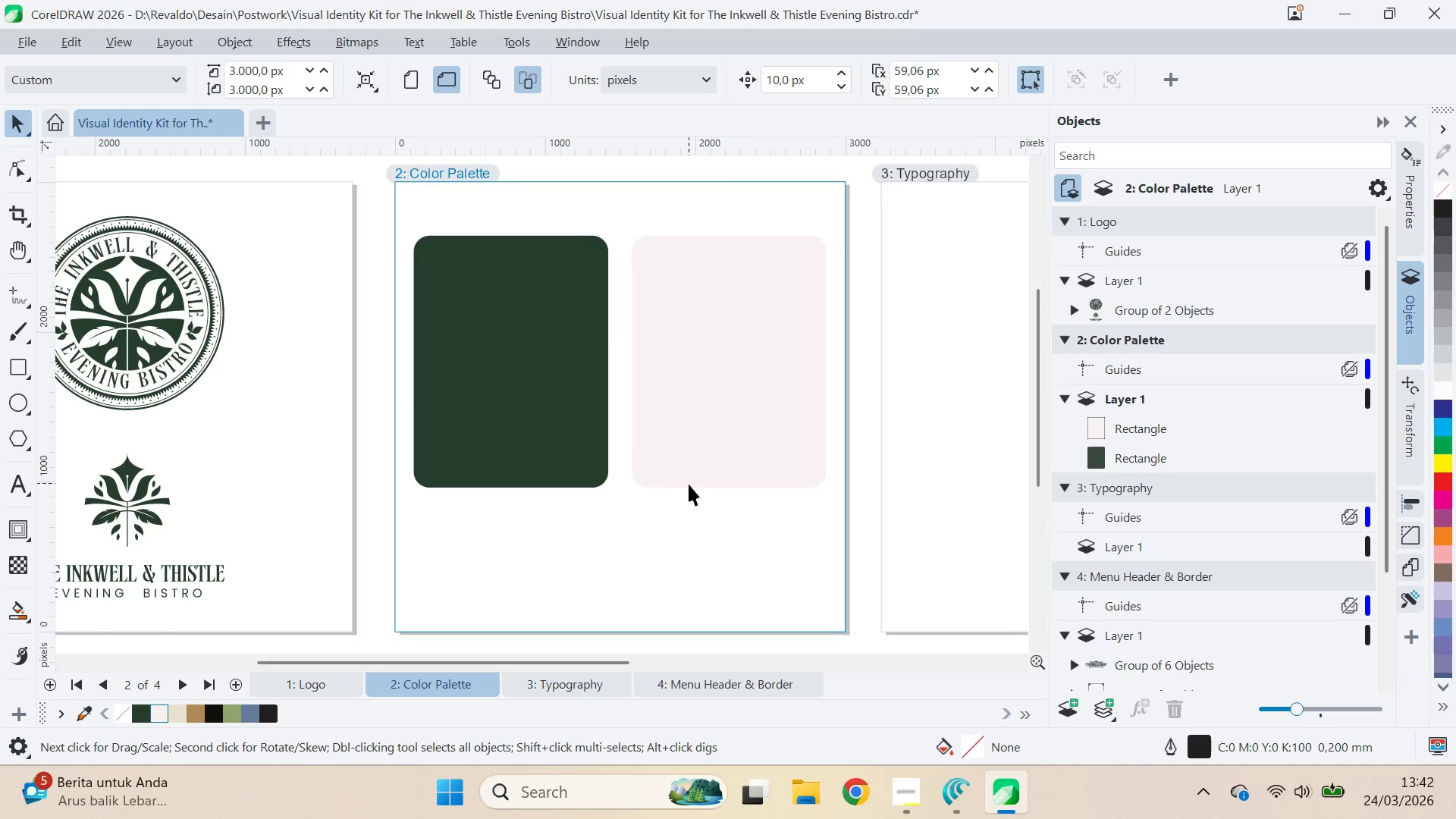 
key(Alt+AltLeft)
 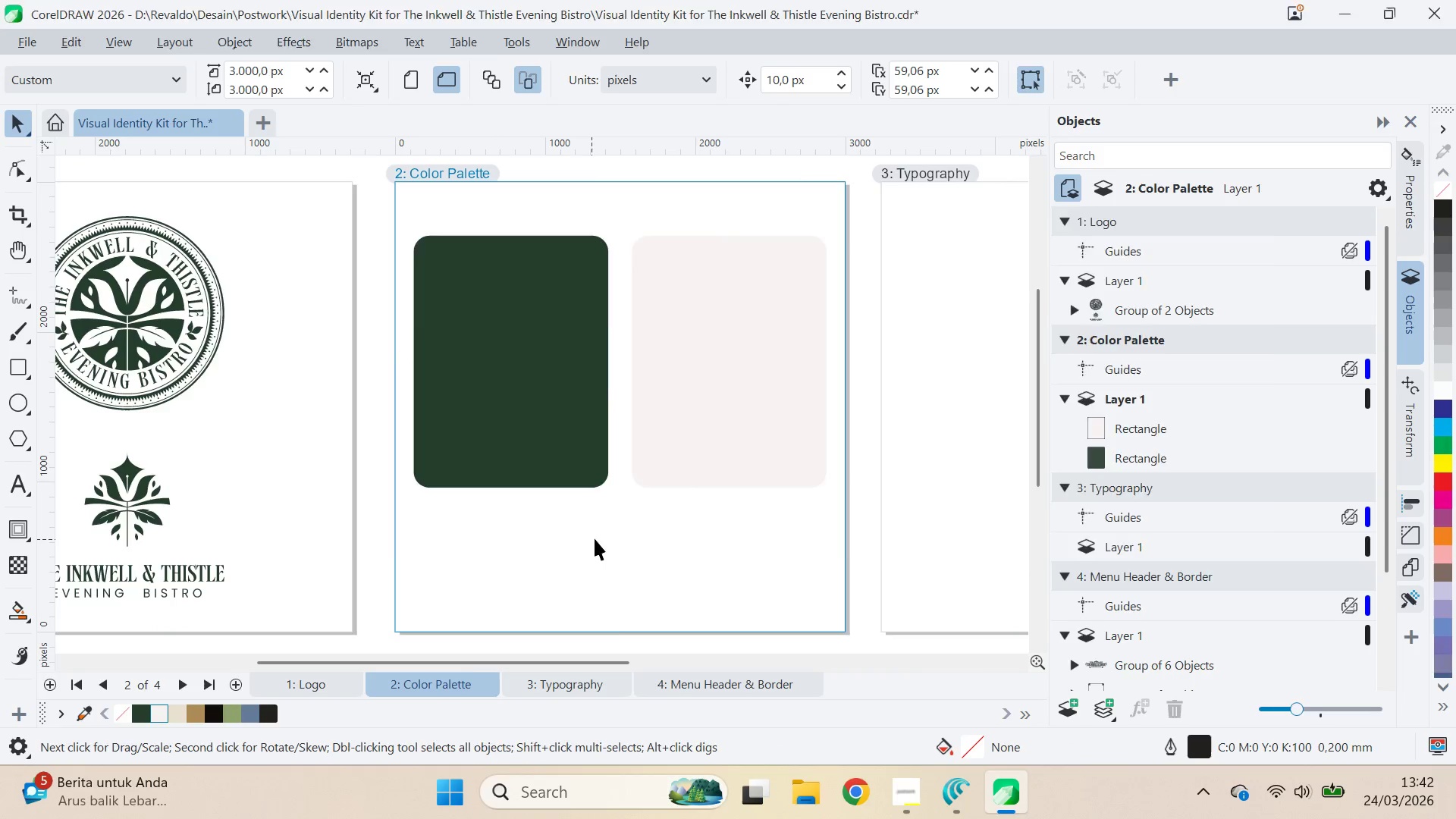 
key(Alt+Tab)